 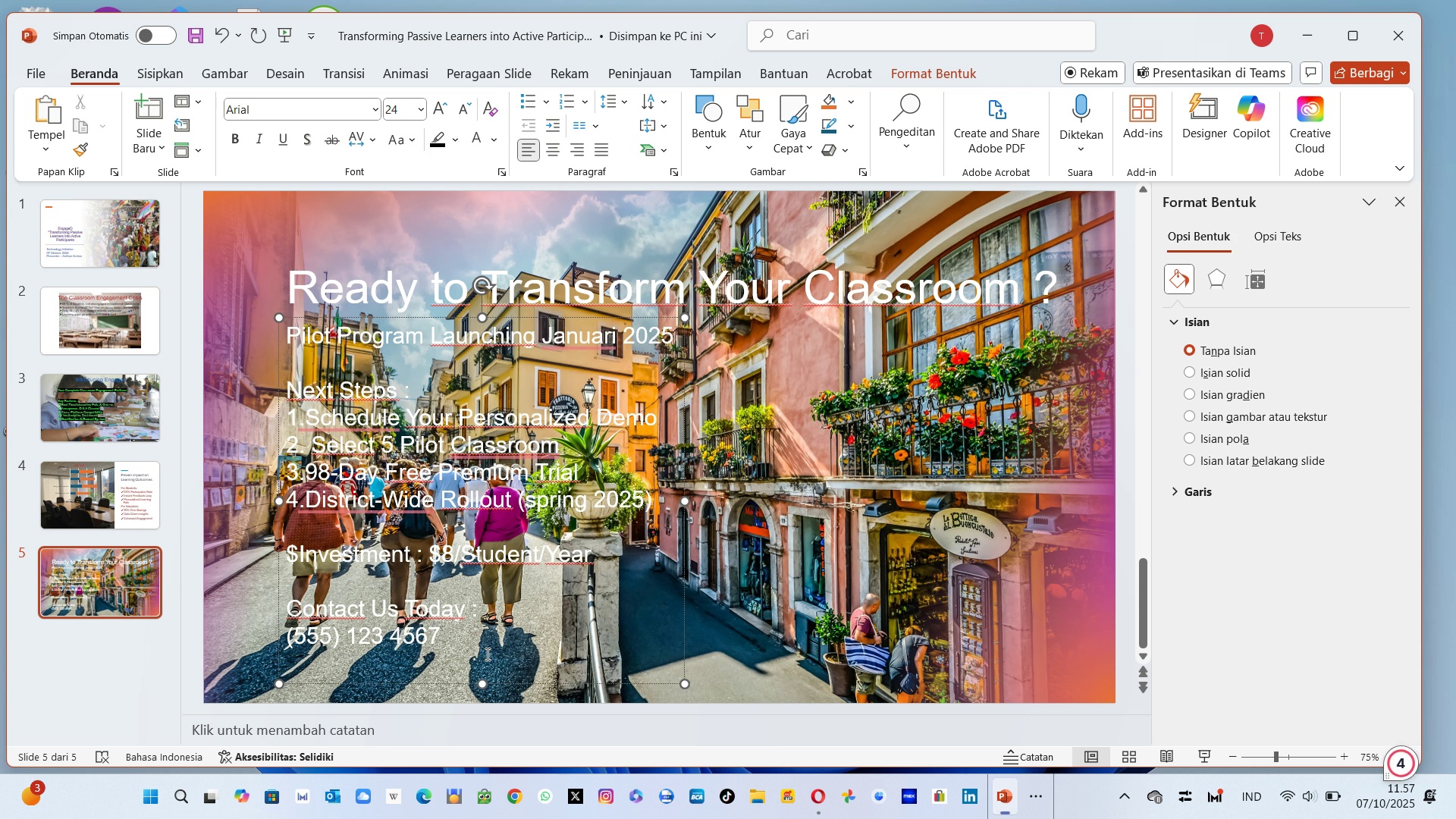 
type(www,)
key(Backspace)
type(.engageed )
key(Backspace)
type(.com/)
 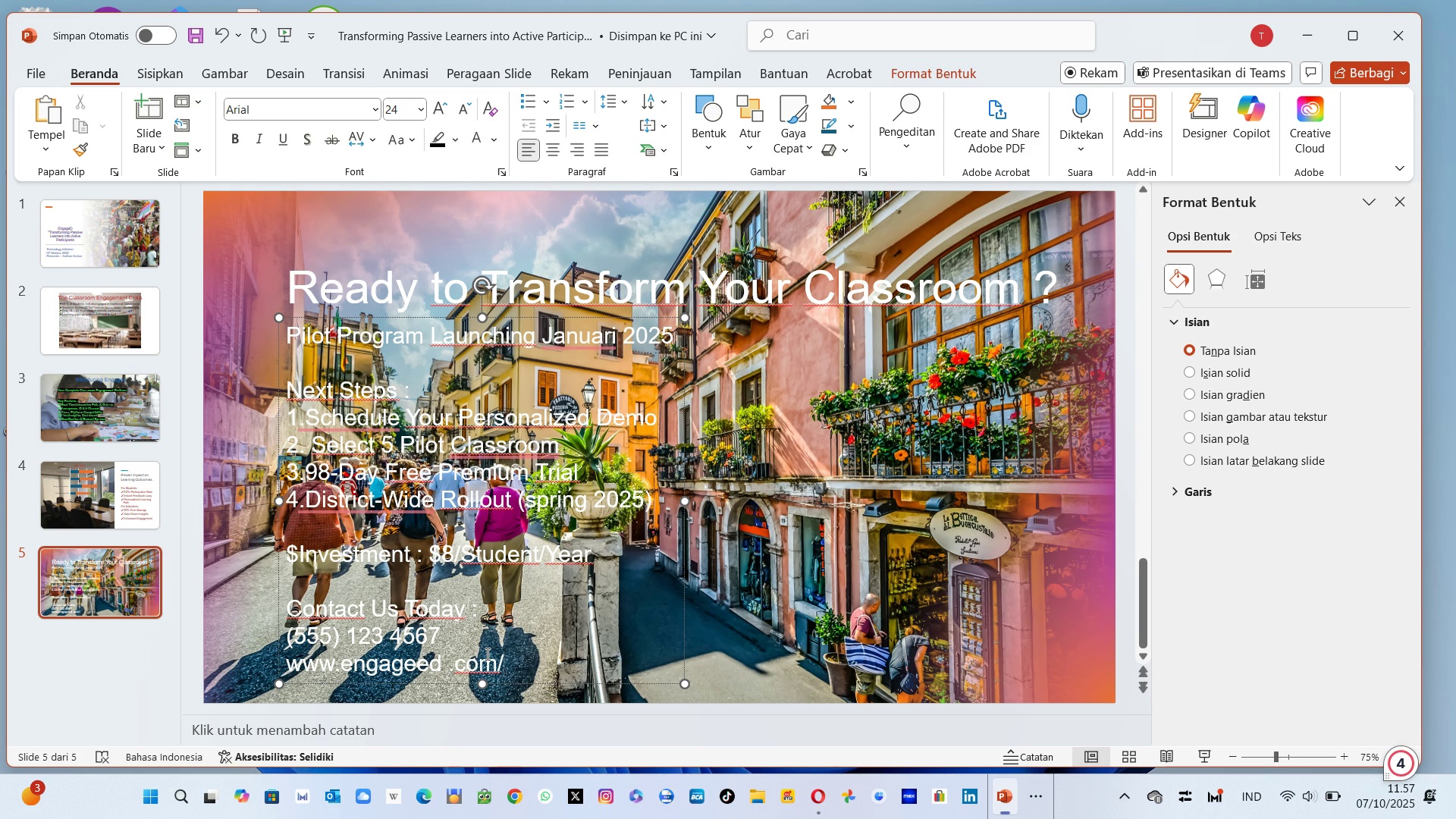 
wait(5.61)
 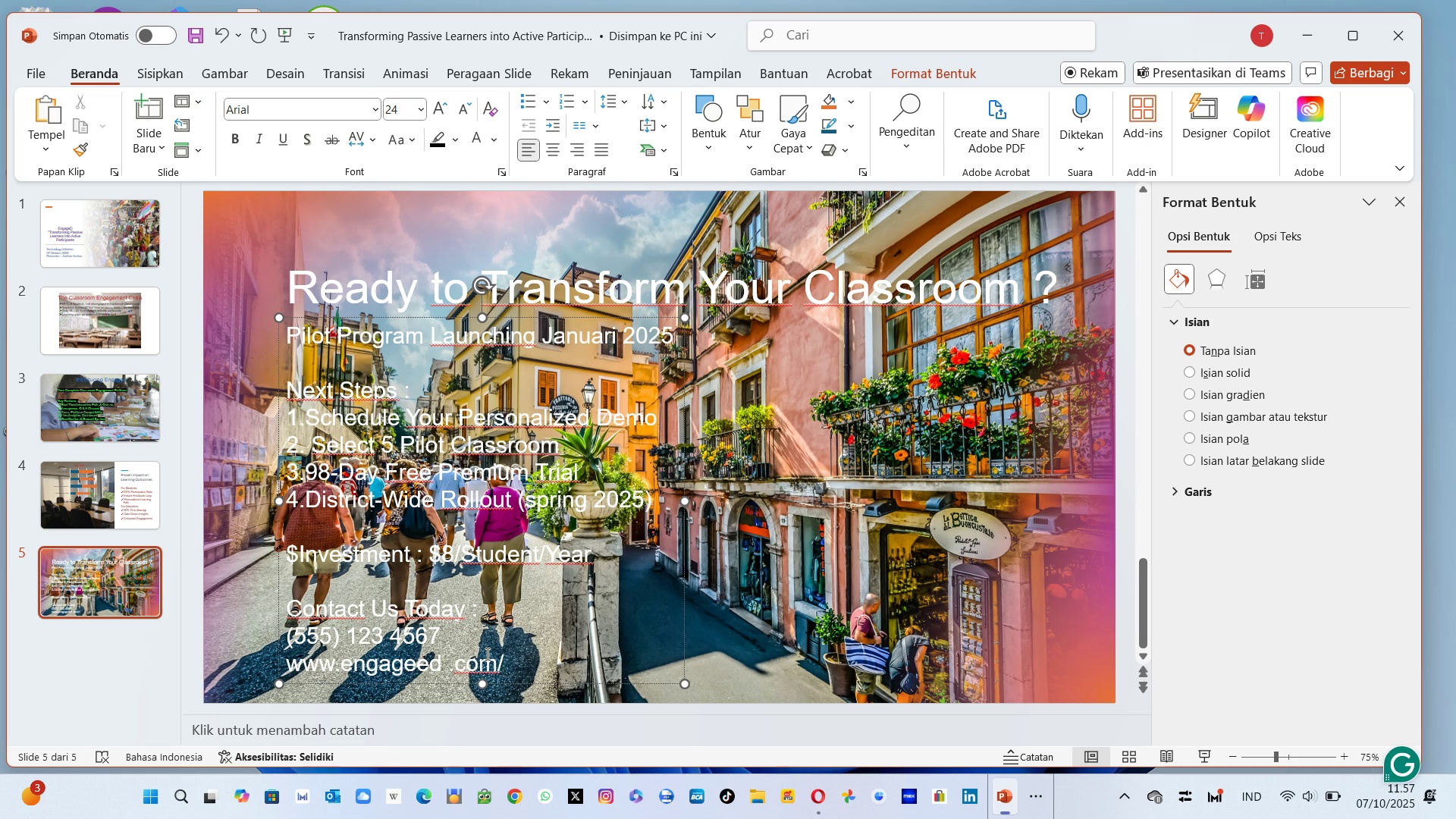 
type(demo)
 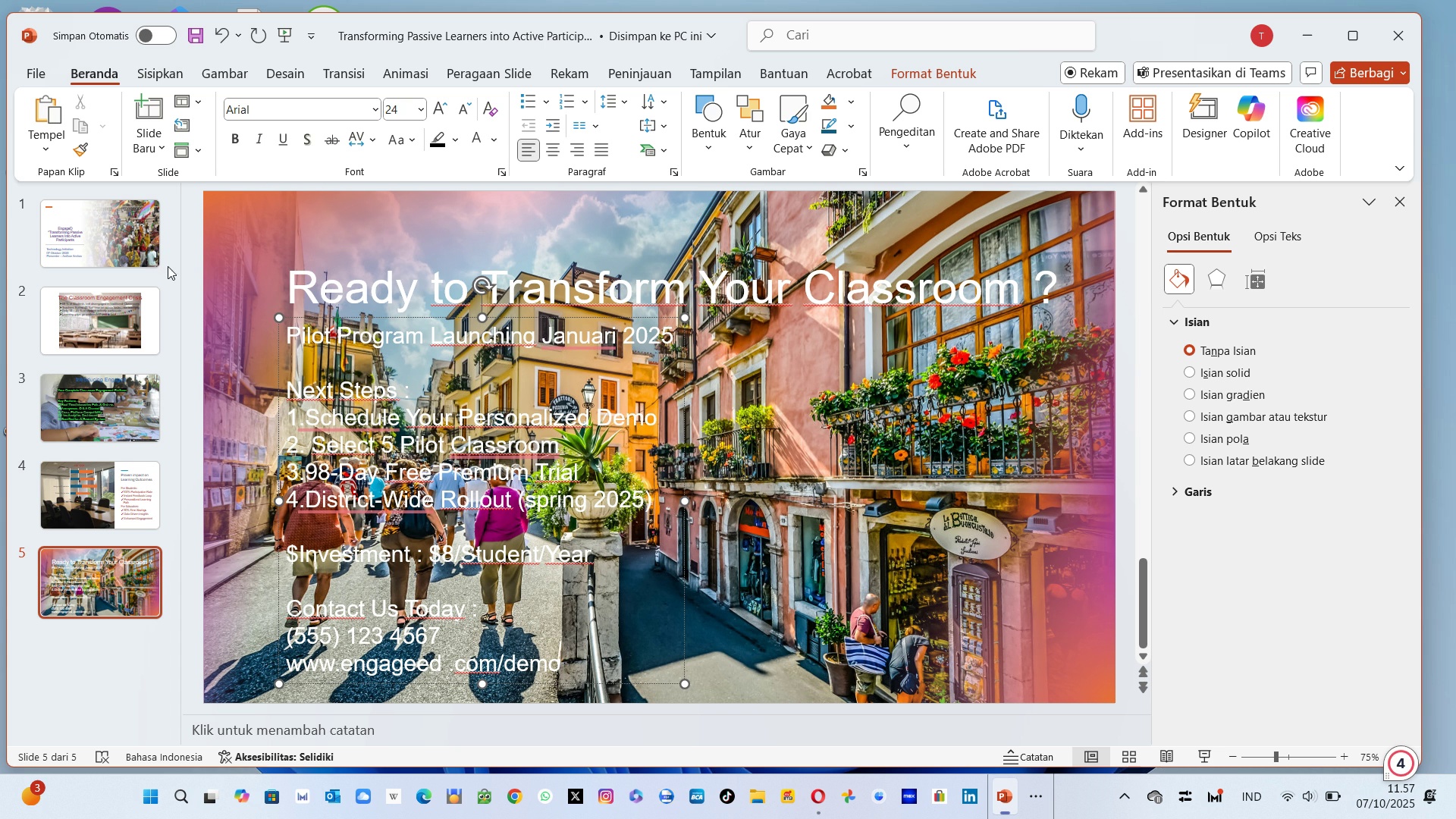 
wait(7.62)
 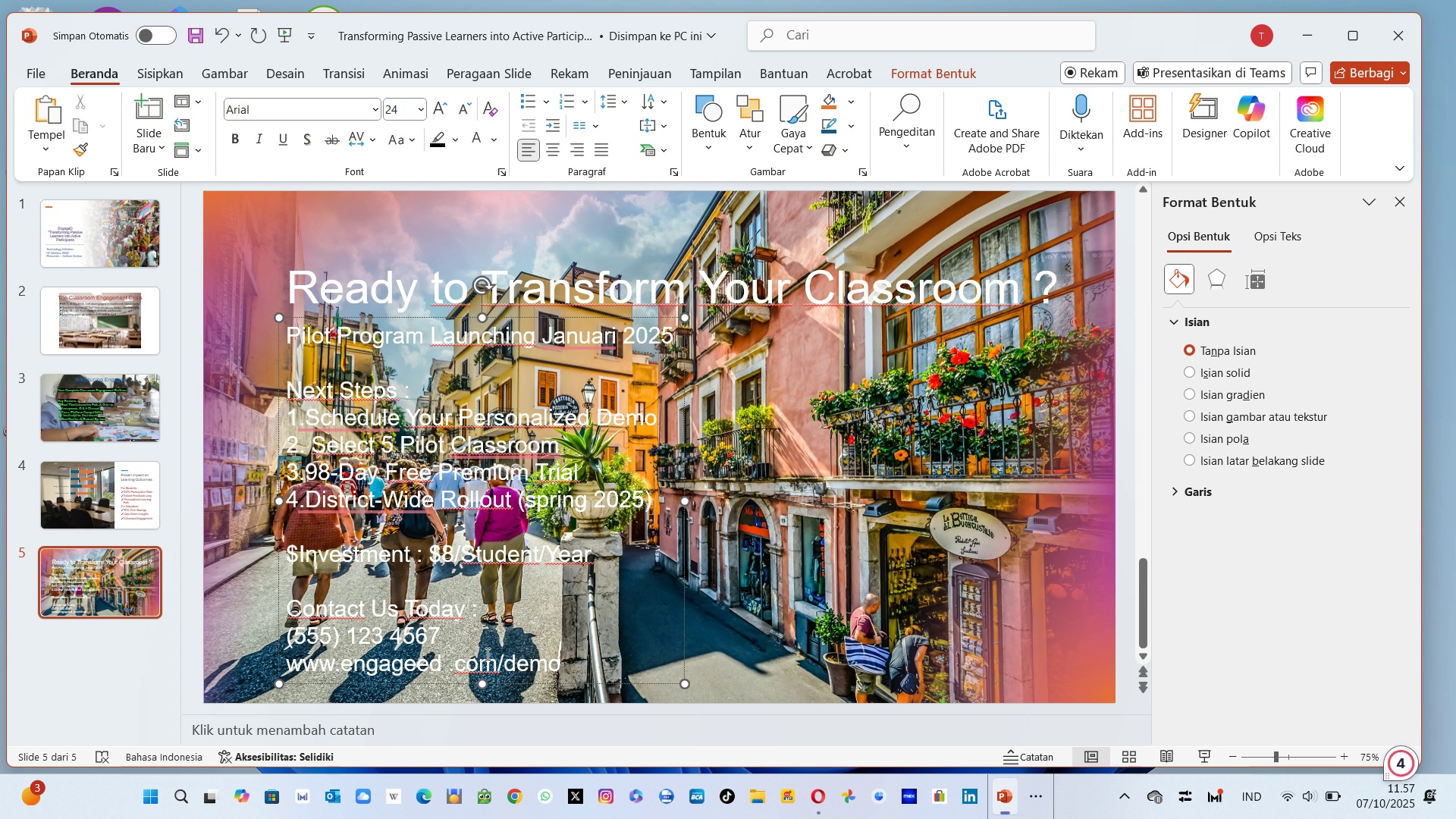 
left_click([40, 77])
 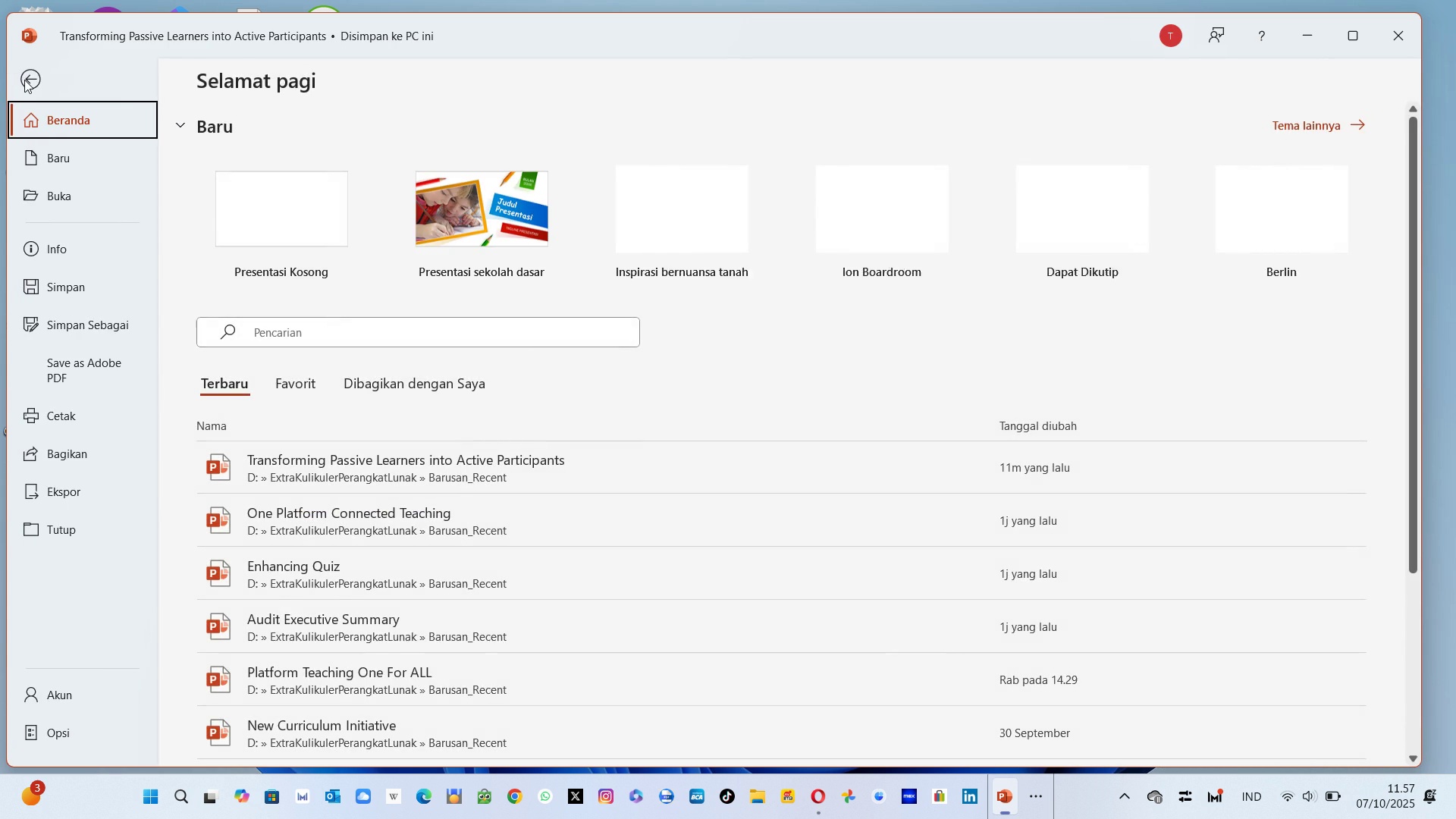 
left_click([24, 80])
 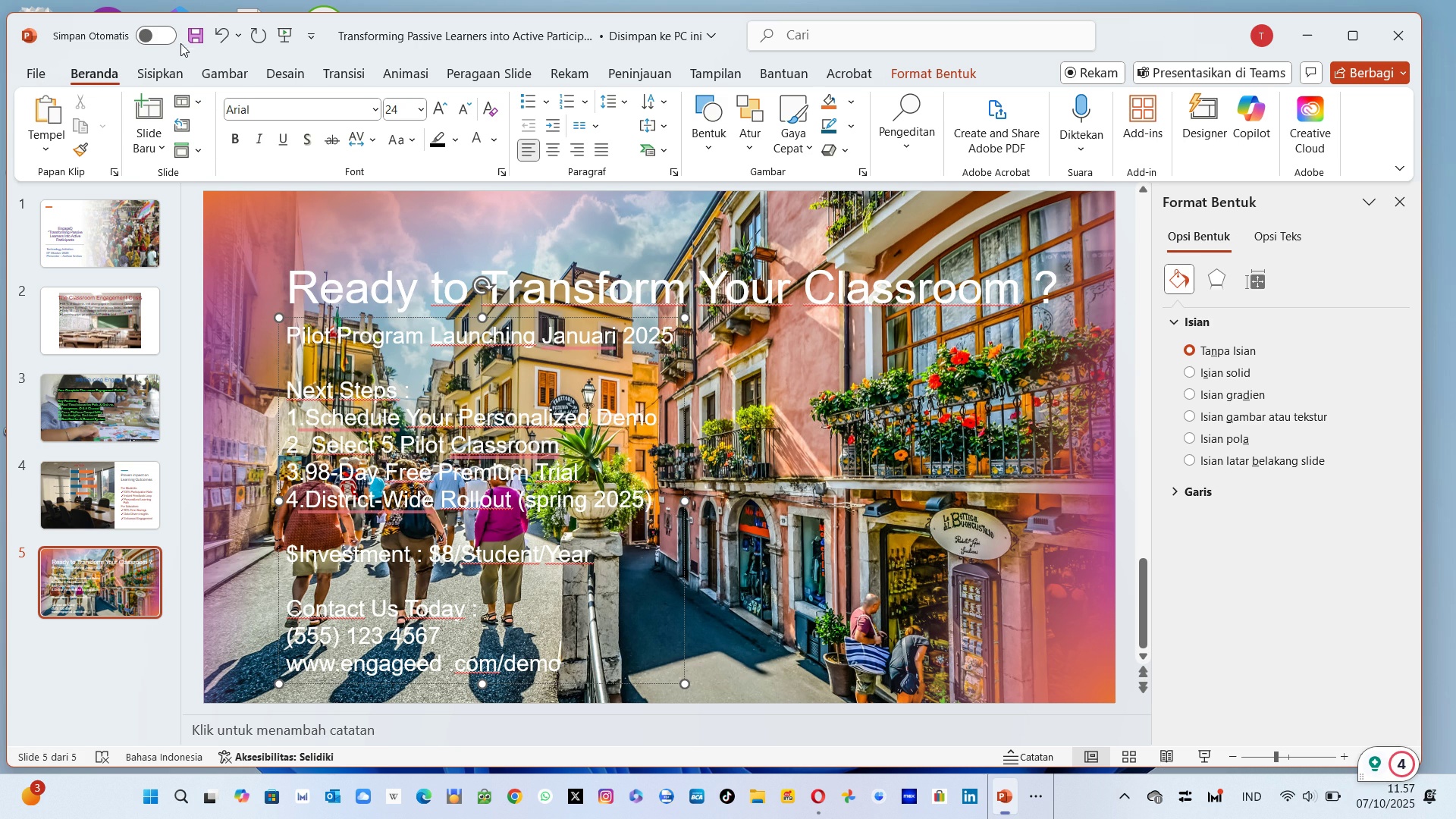 
wait(6.51)
 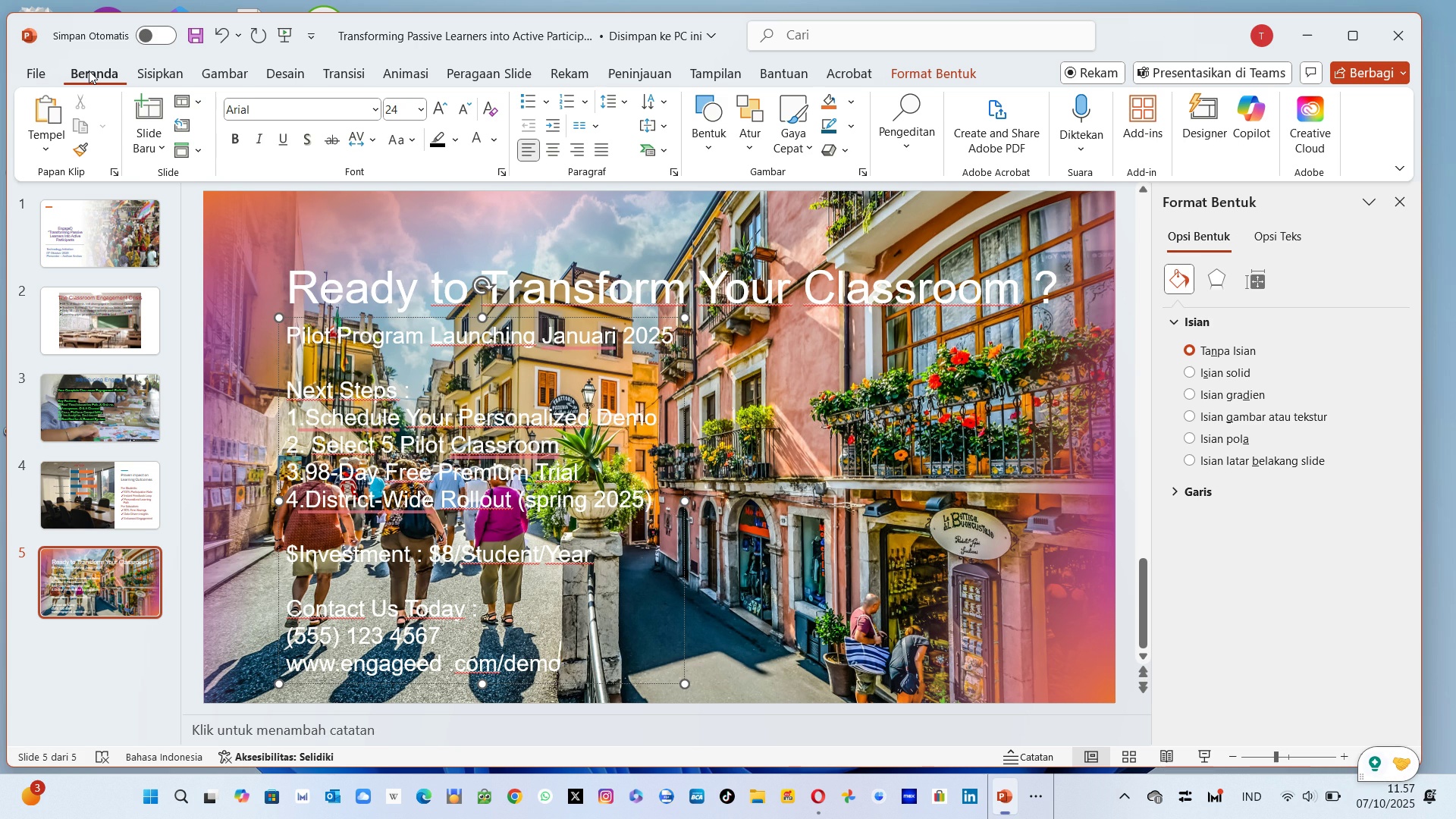 
left_click([193, 42])
 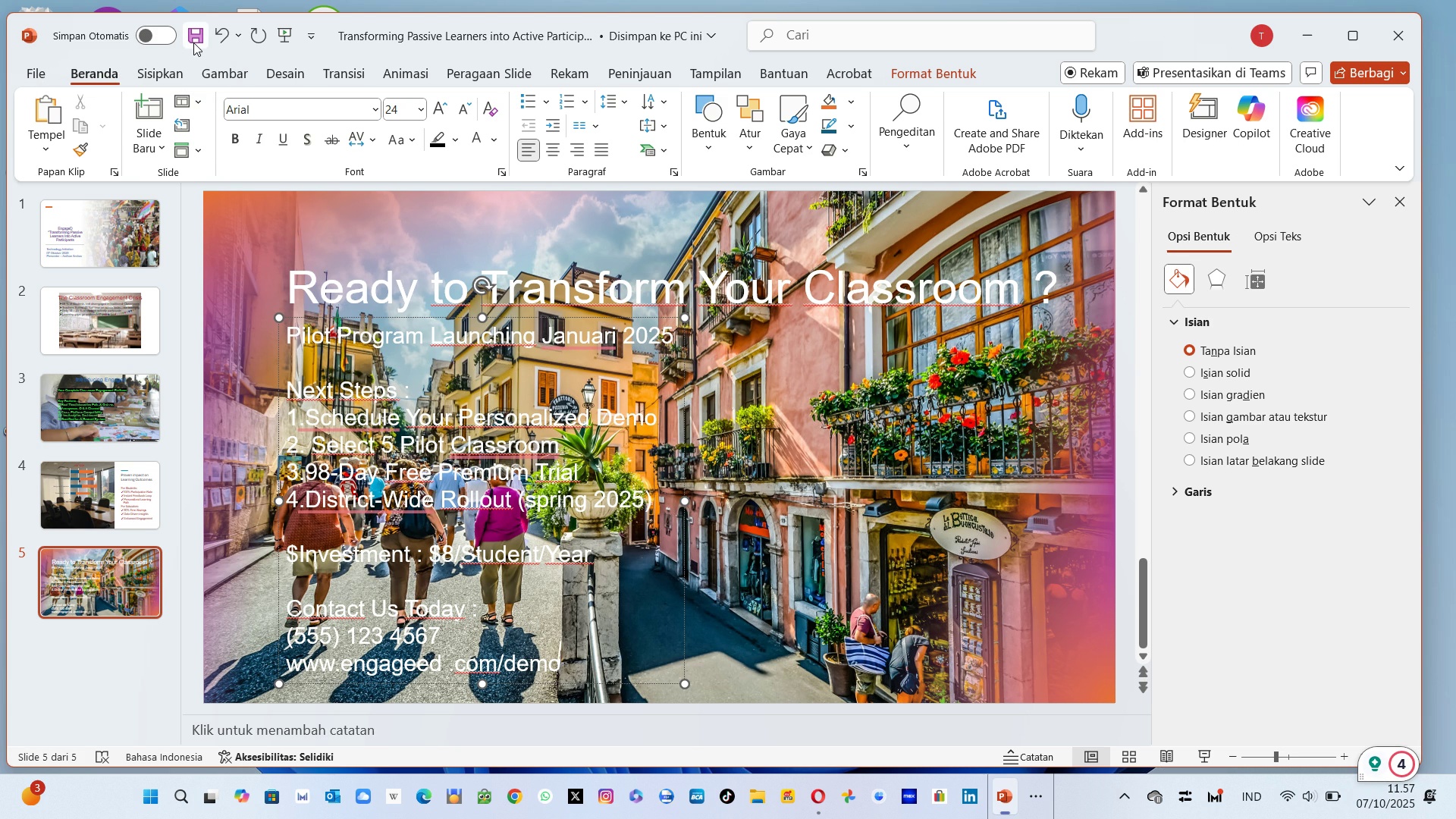 
left_click([193, 42])
 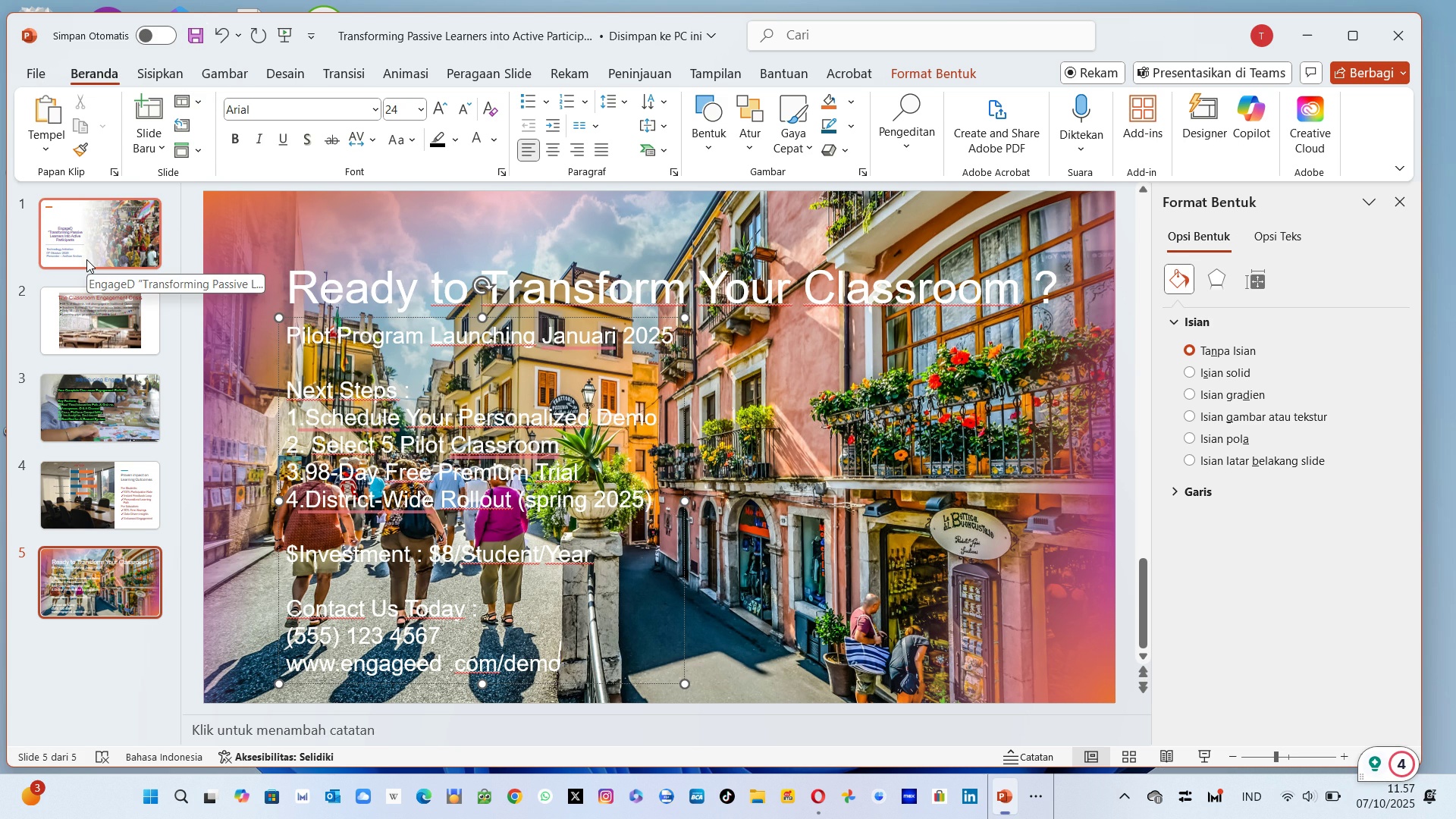 
left_click([86, 259])